 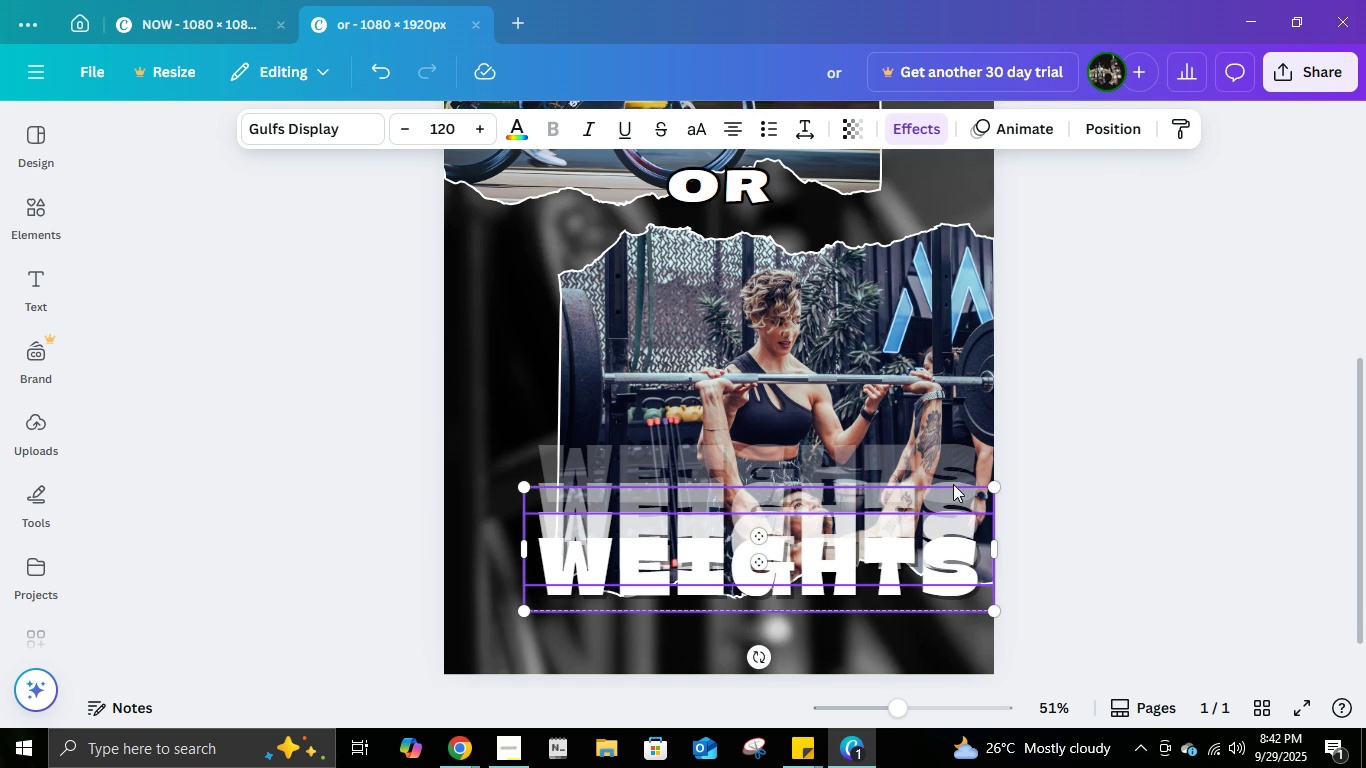 
left_click([951, 471])
 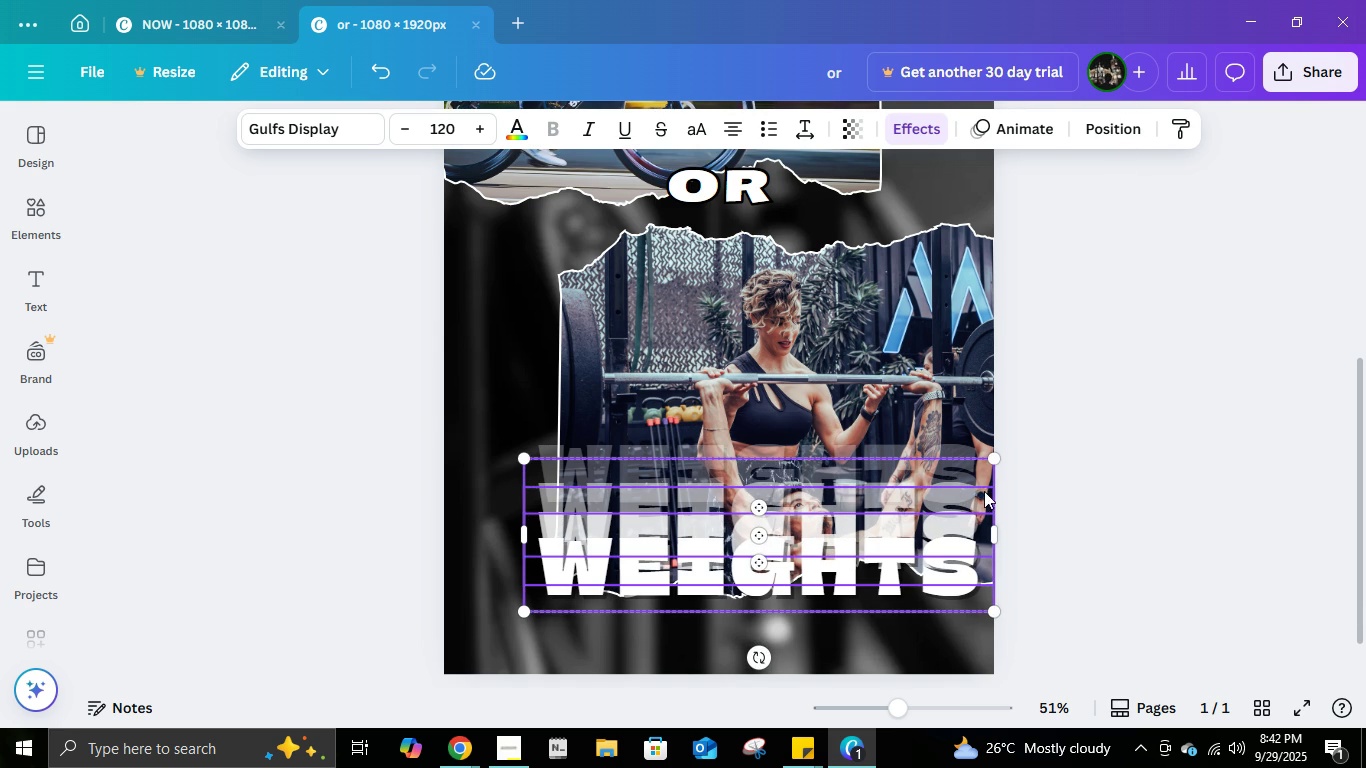 
key(Shift+ShiftRight)
 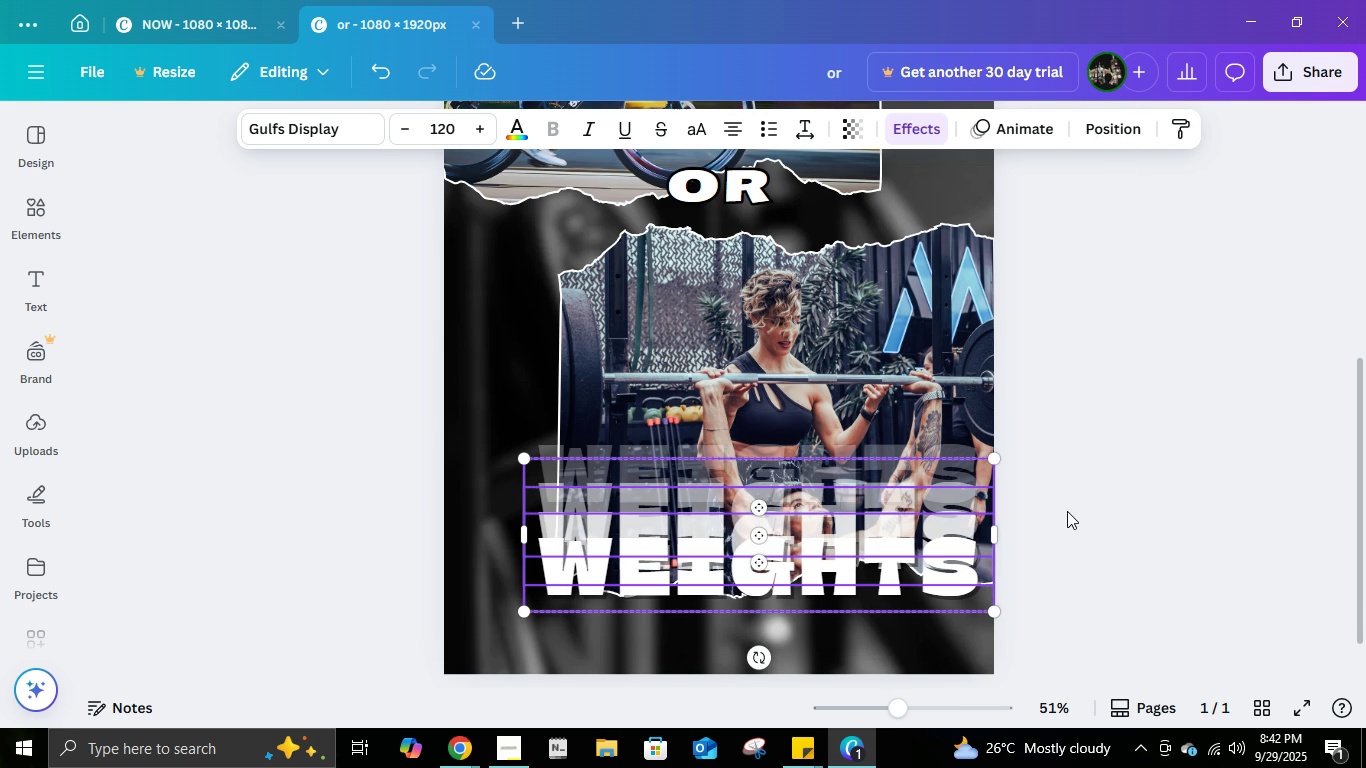 
key(Shift+ShiftRight)
 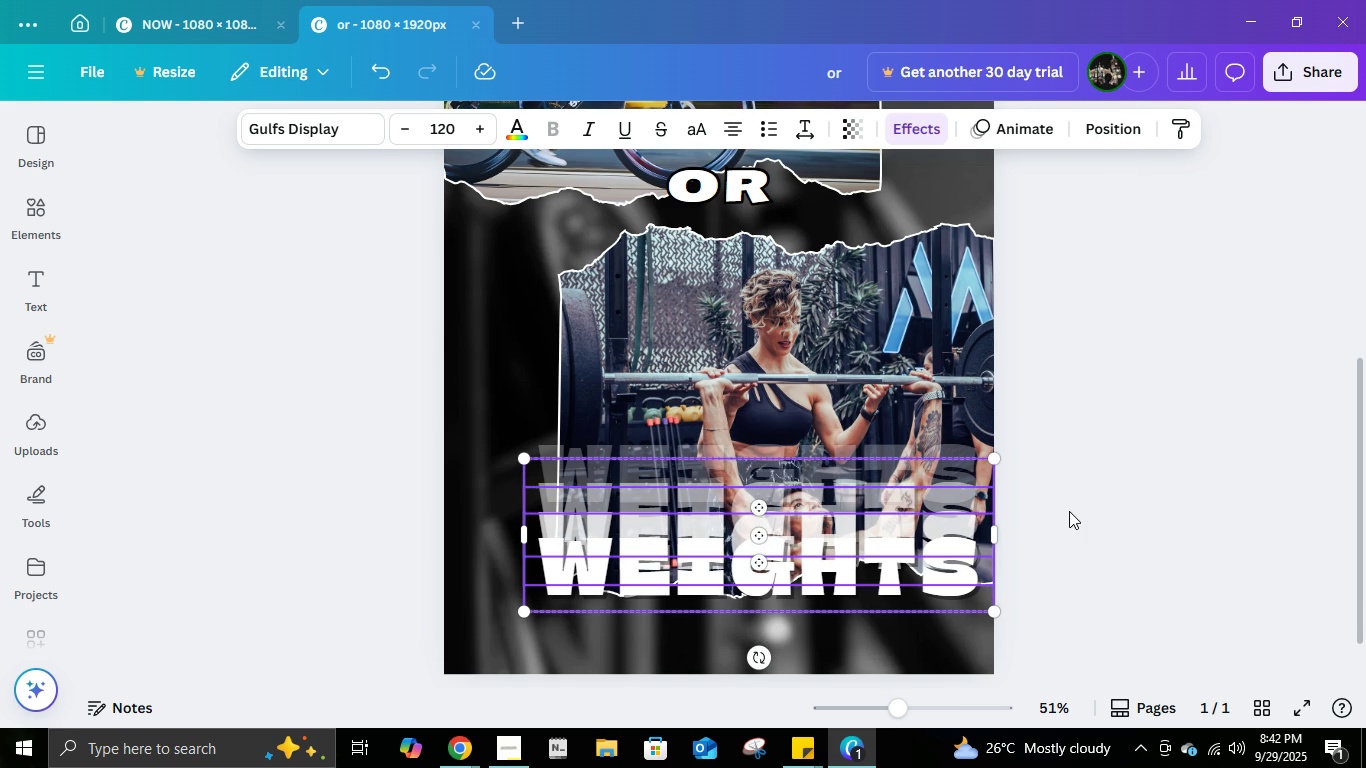 
key(Shift+ShiftRight)
 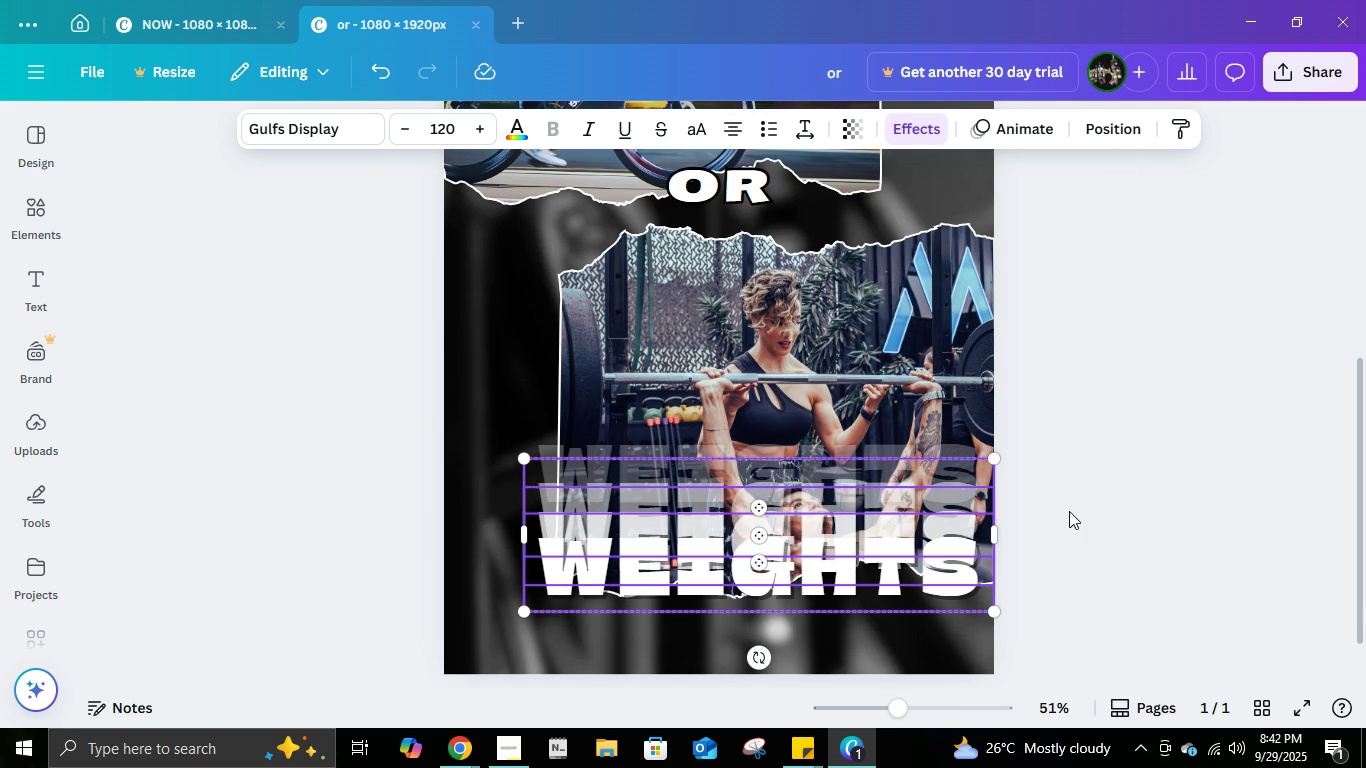 
key(Shift+ShiftRight)
 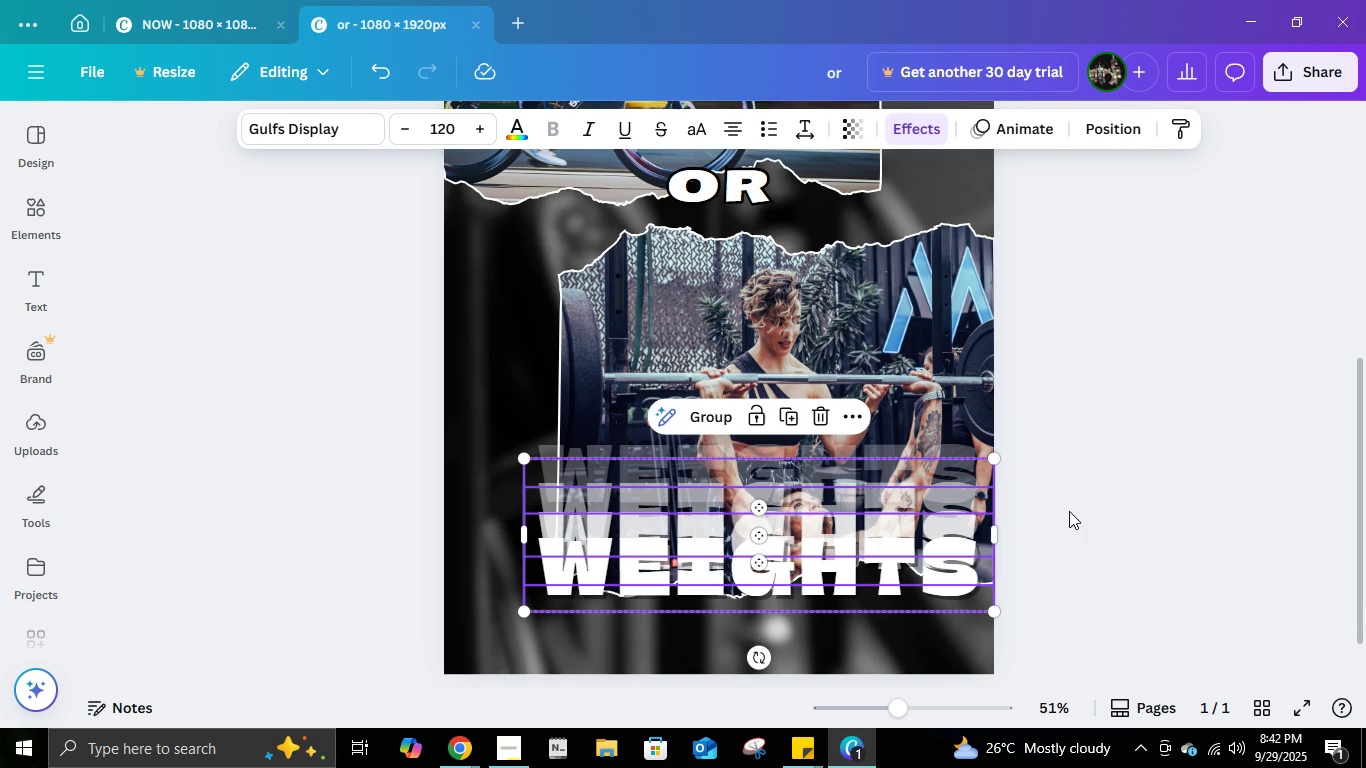 
key(Shift+ShiftRight)
 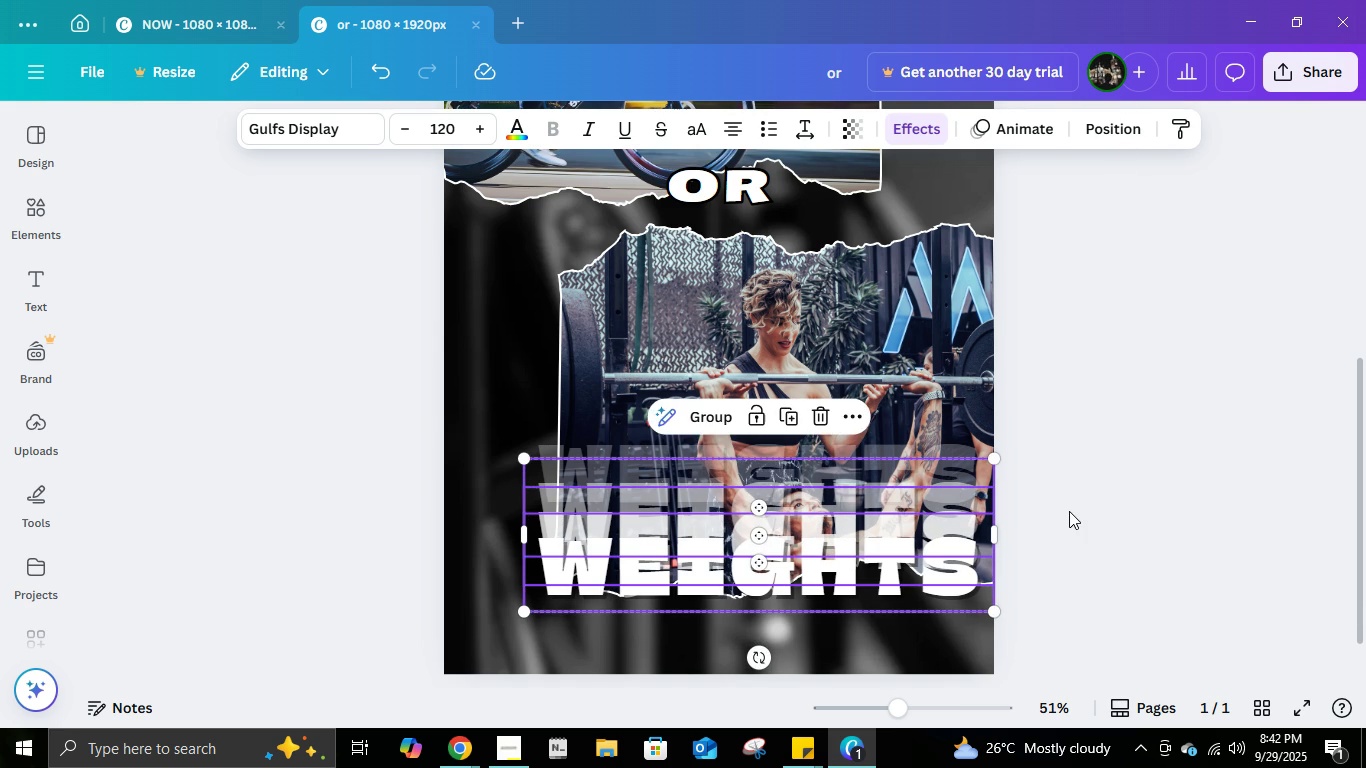 
key(Shift+ShiftRight)
 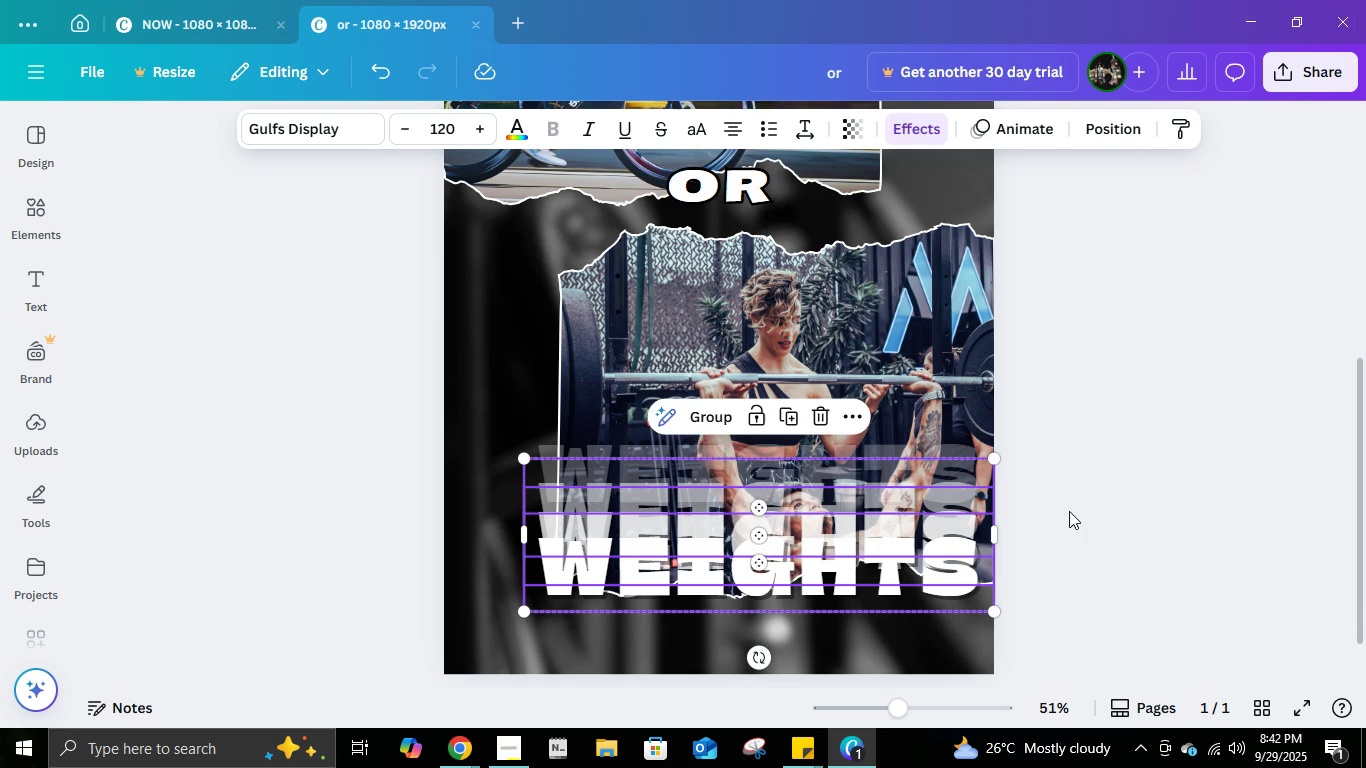 
key(Shift+ShiftRight)
 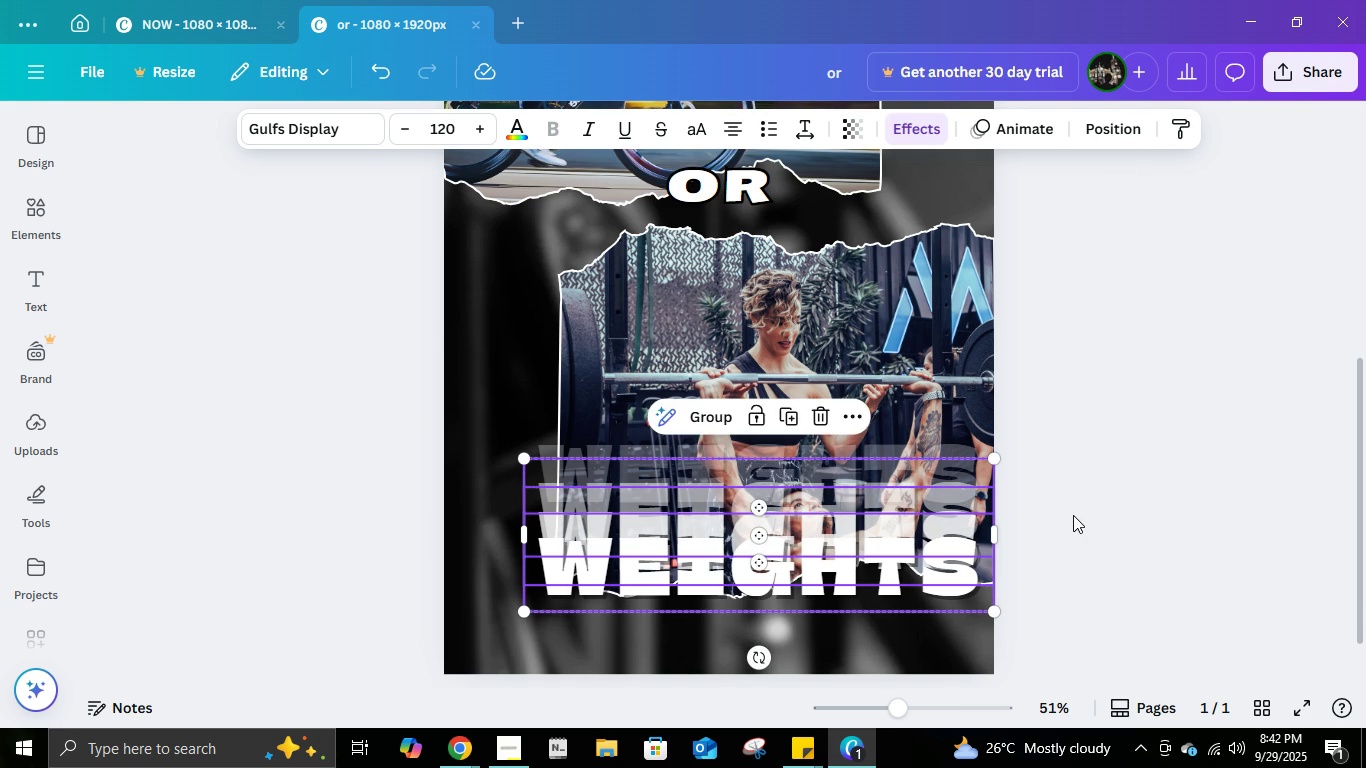 
key(ArrowUp)
 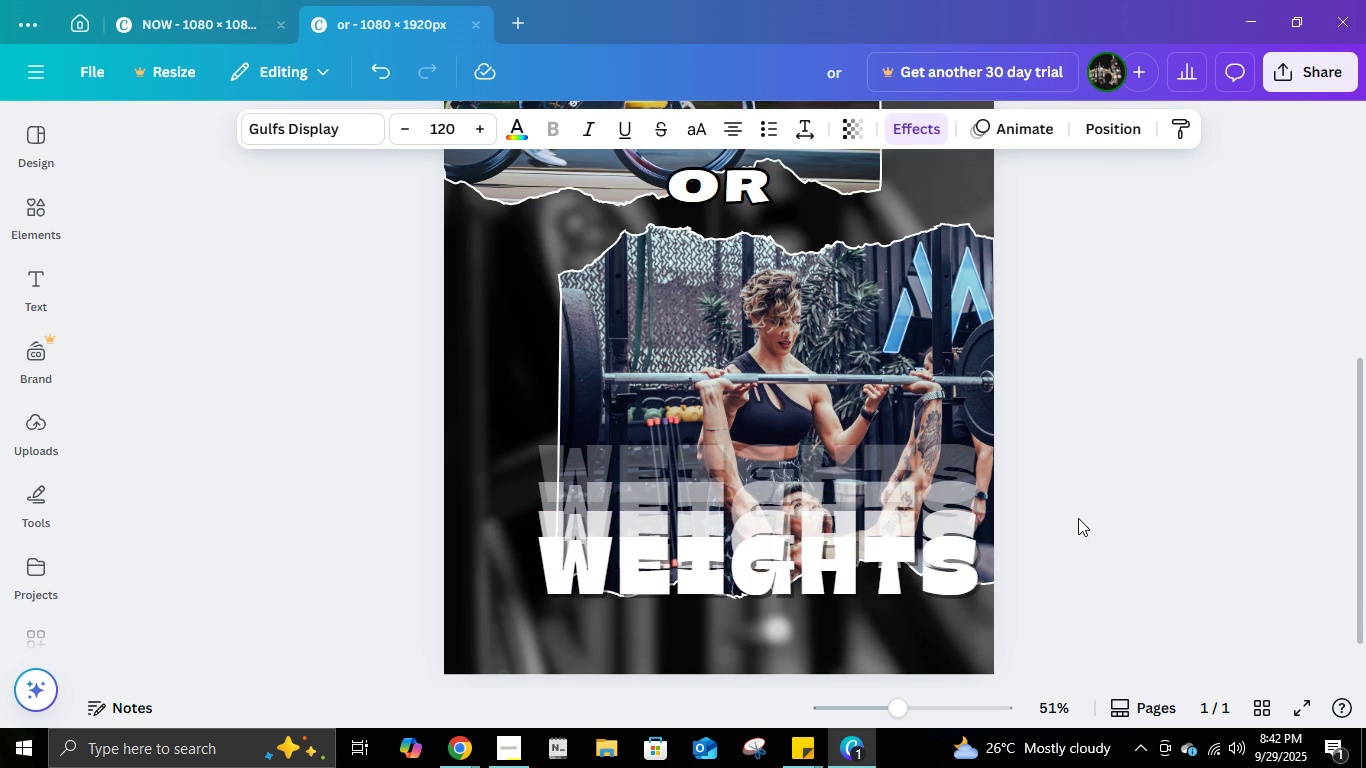 
key(ArrowUp)
 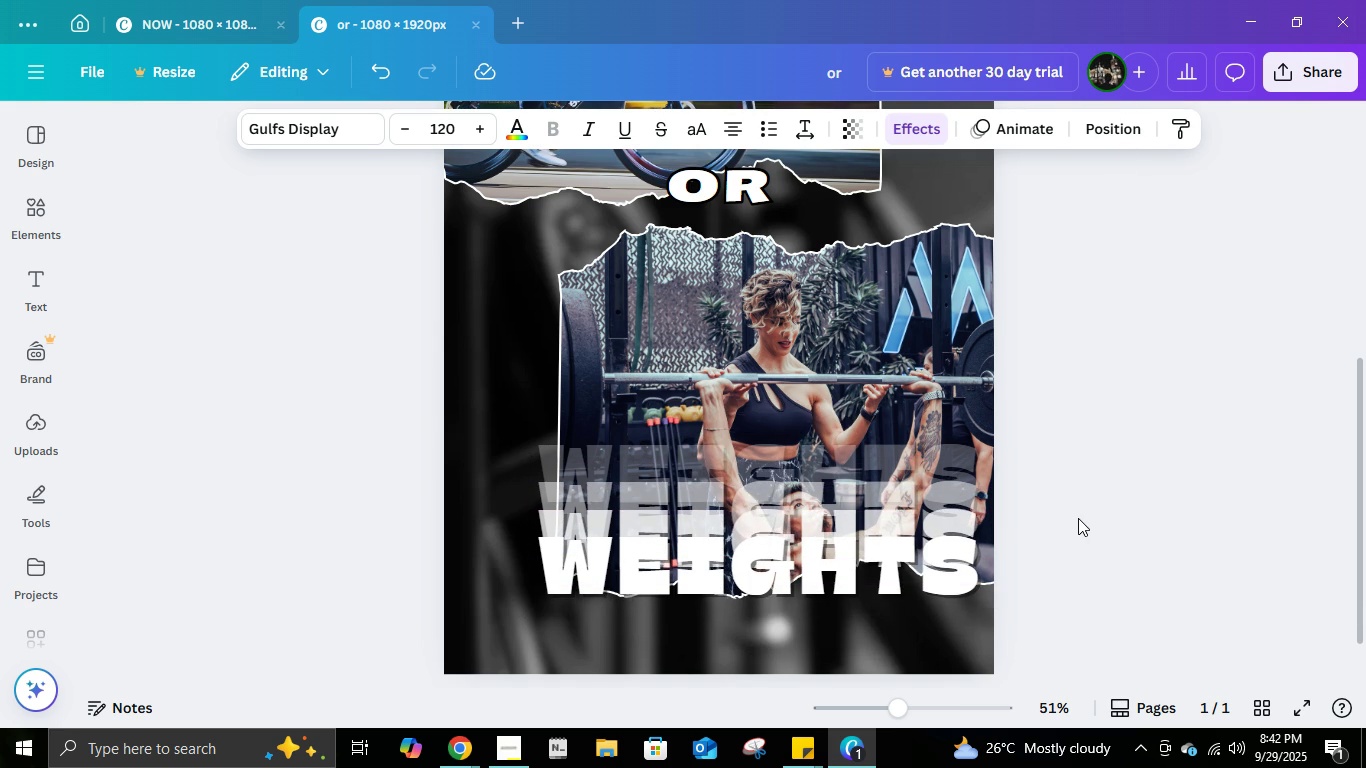 
key(ArrowUp)
 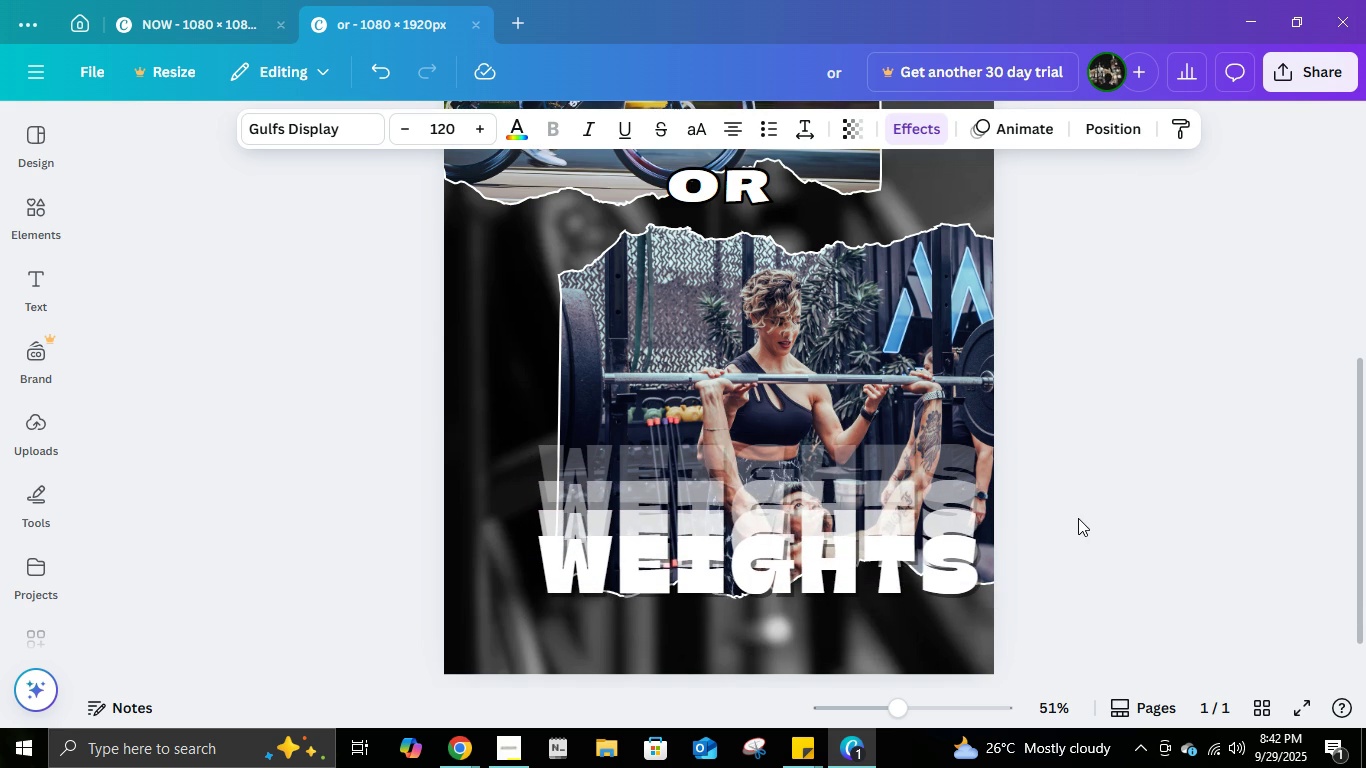 
key(ArrowUp)
 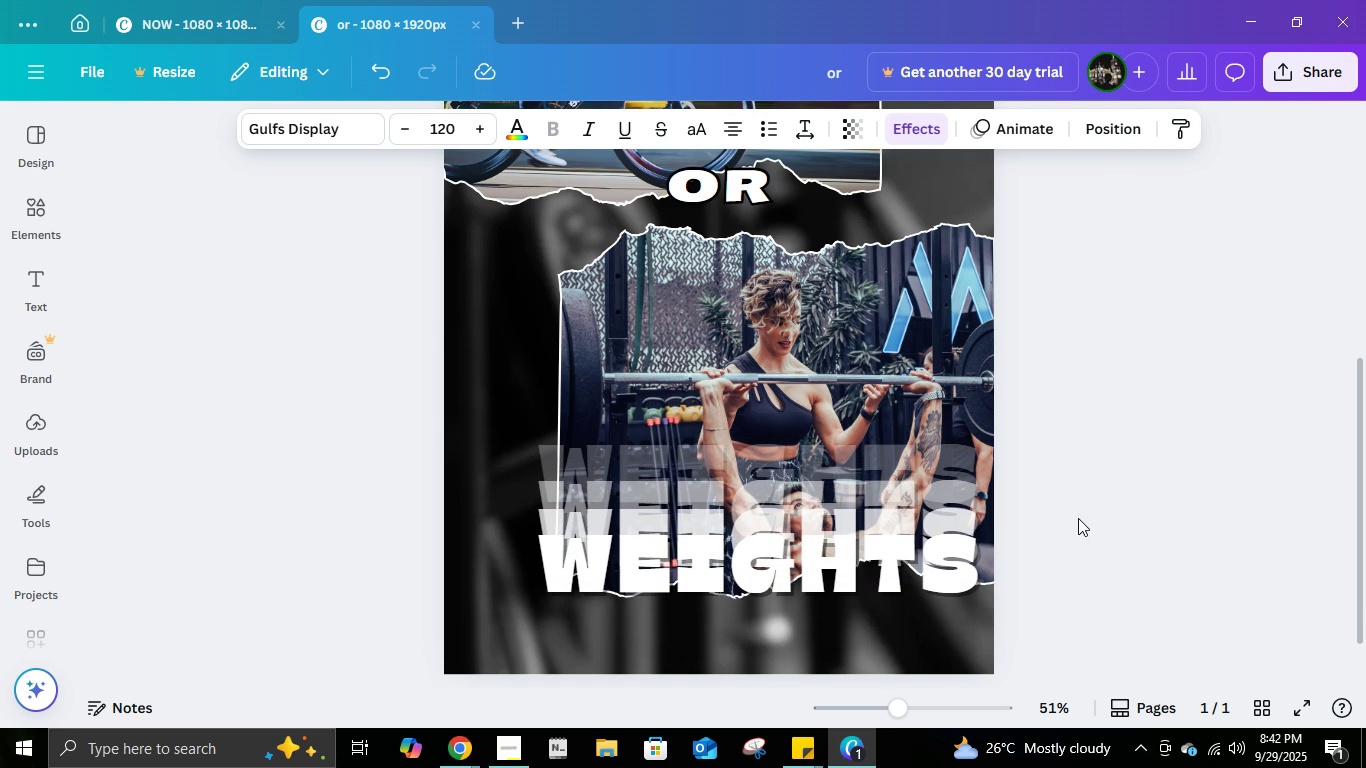 
key(ArrowUp)
 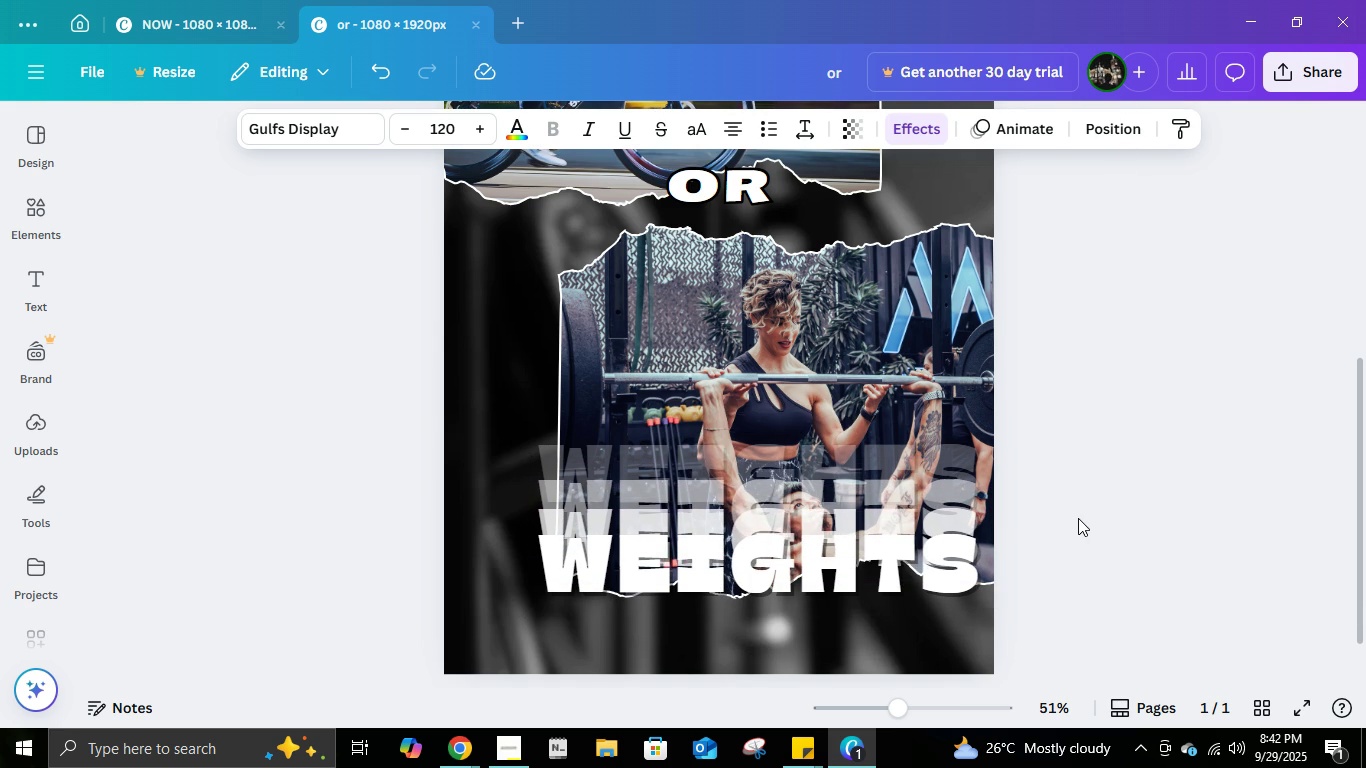 
key(ArrowUp)
 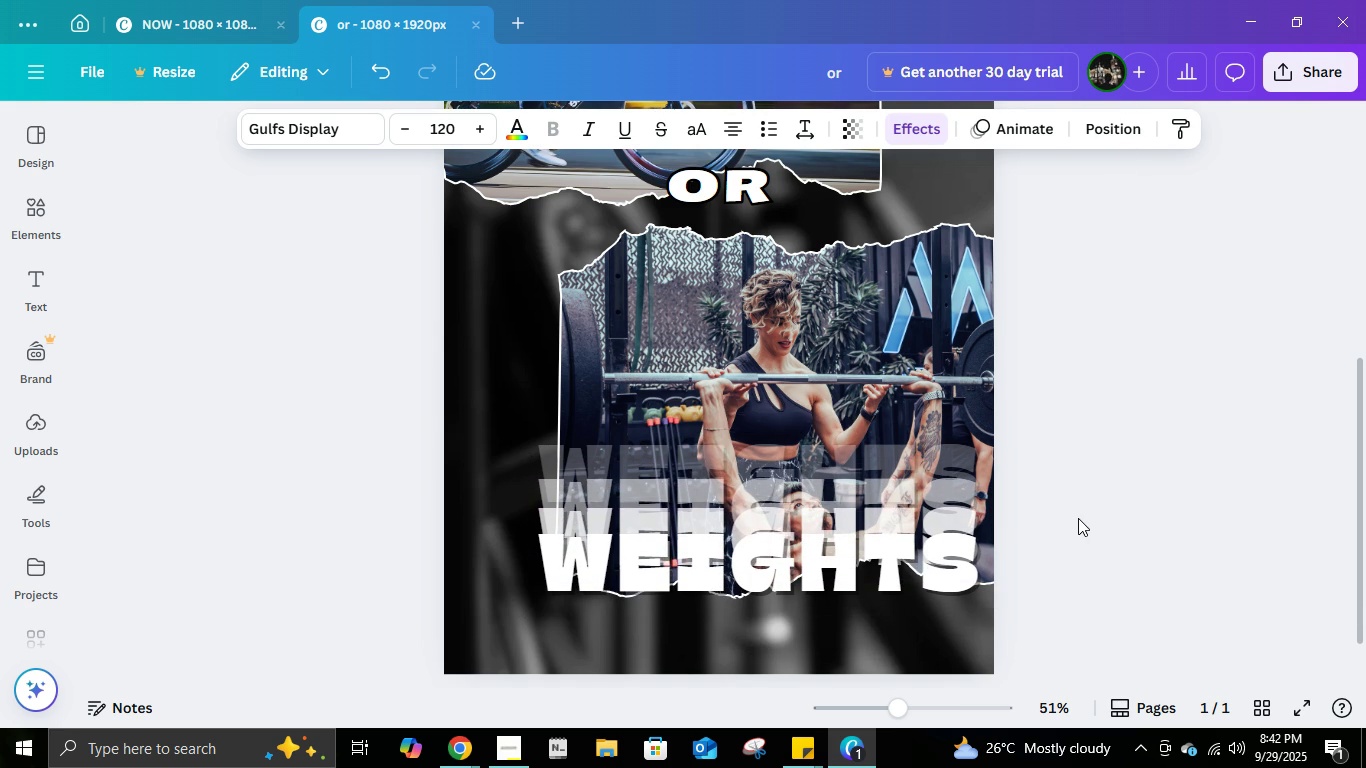 
key(ArrowUp)
 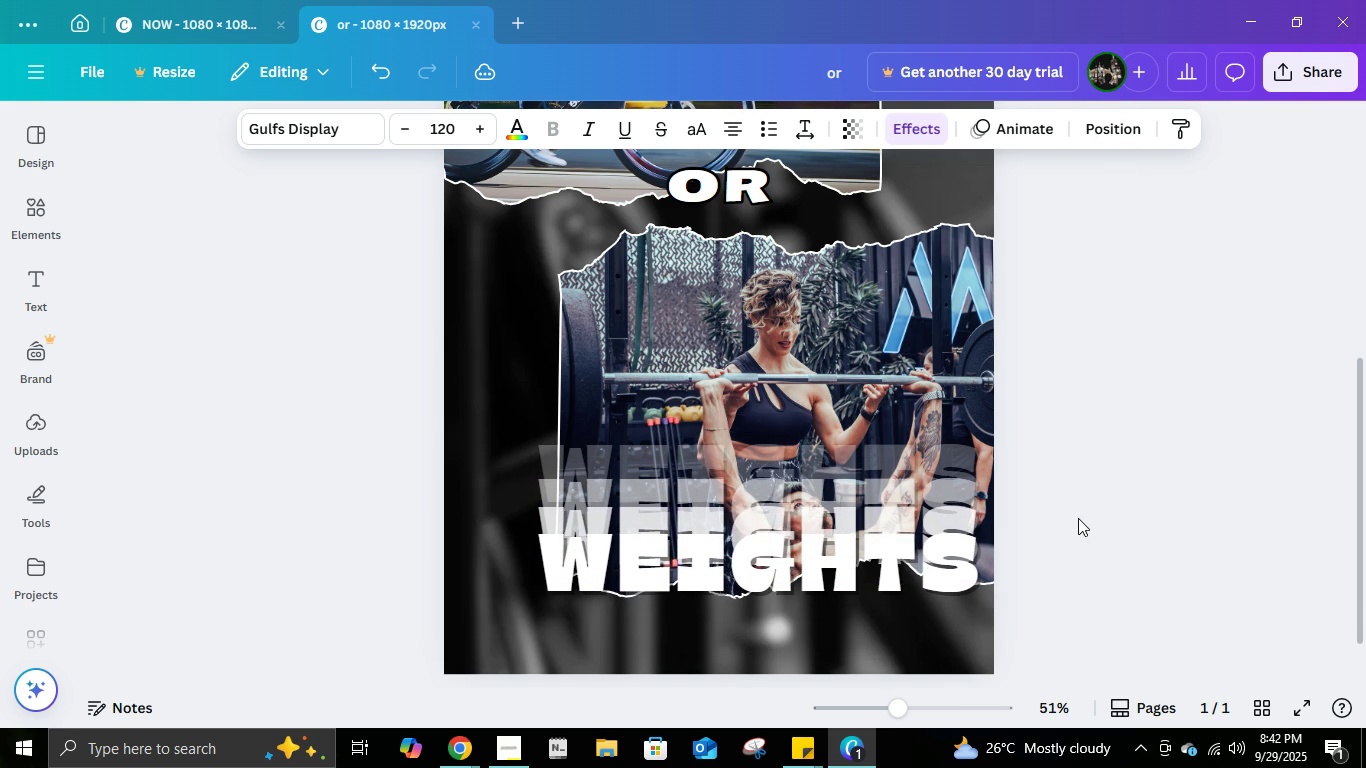 
key(ArrowUp)
 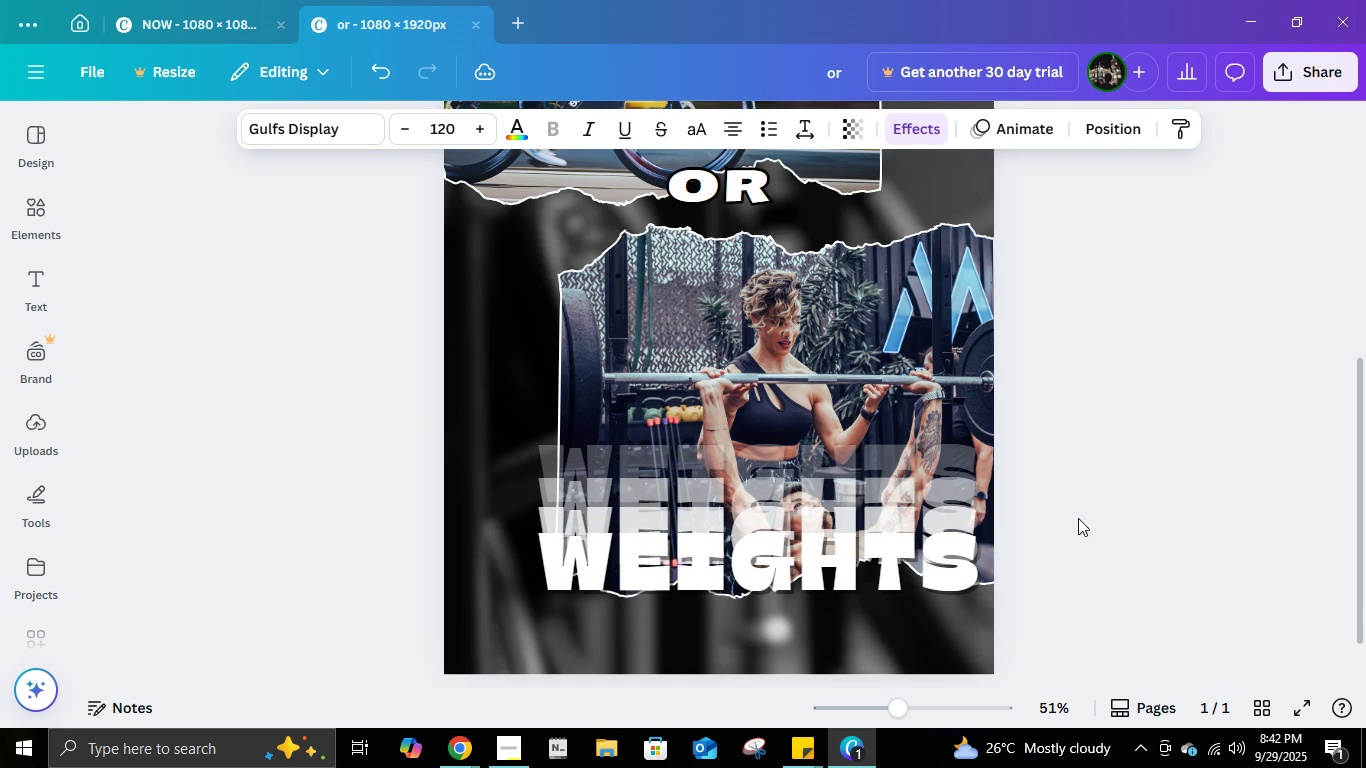 
key(ArrowUp)
 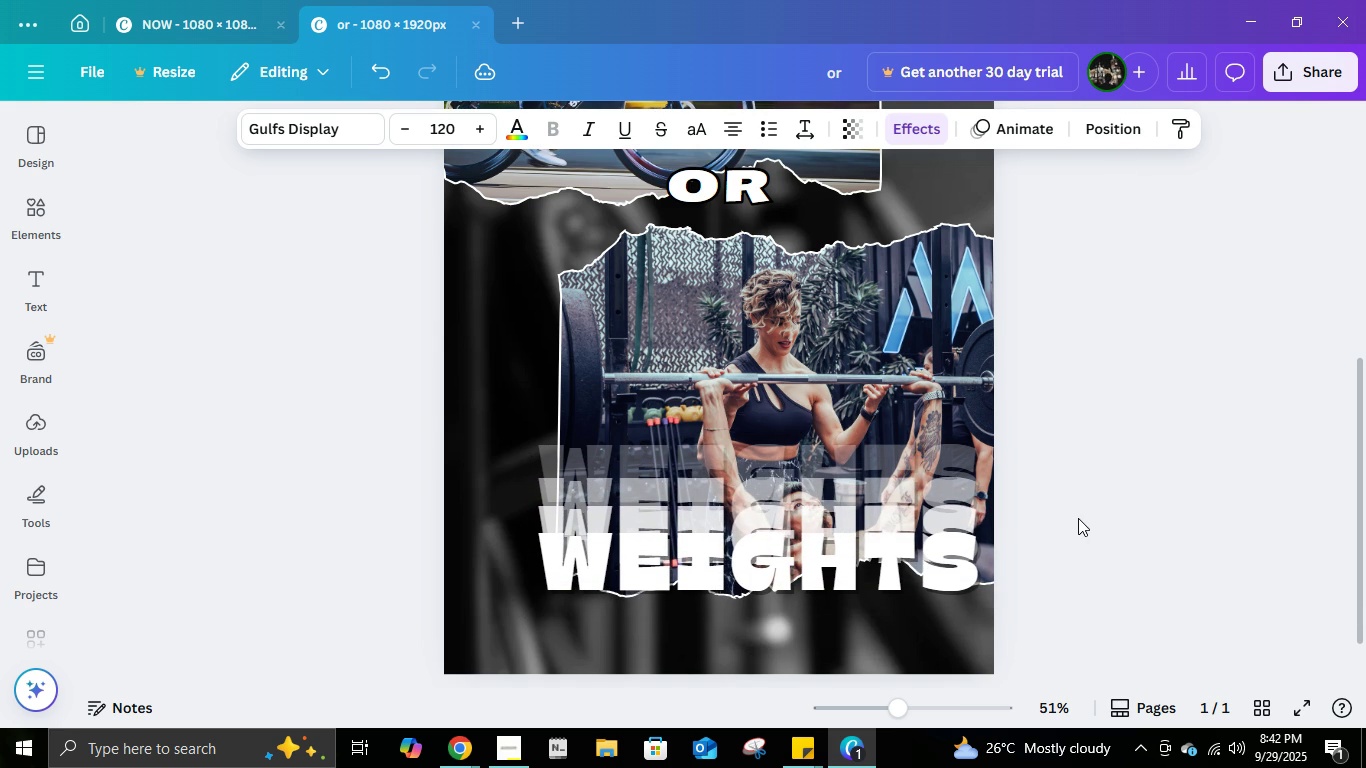 
key(ArrowUp)
 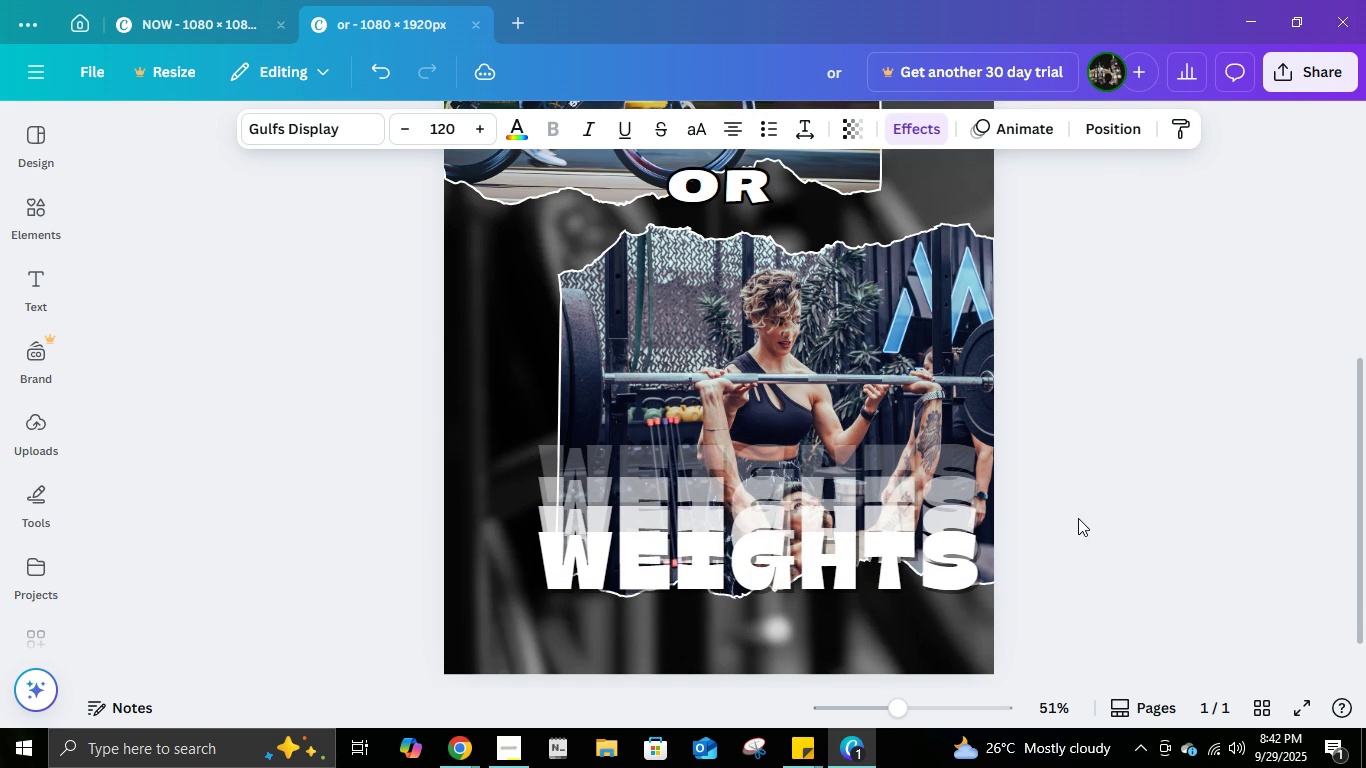 
key(ArrowUp)
 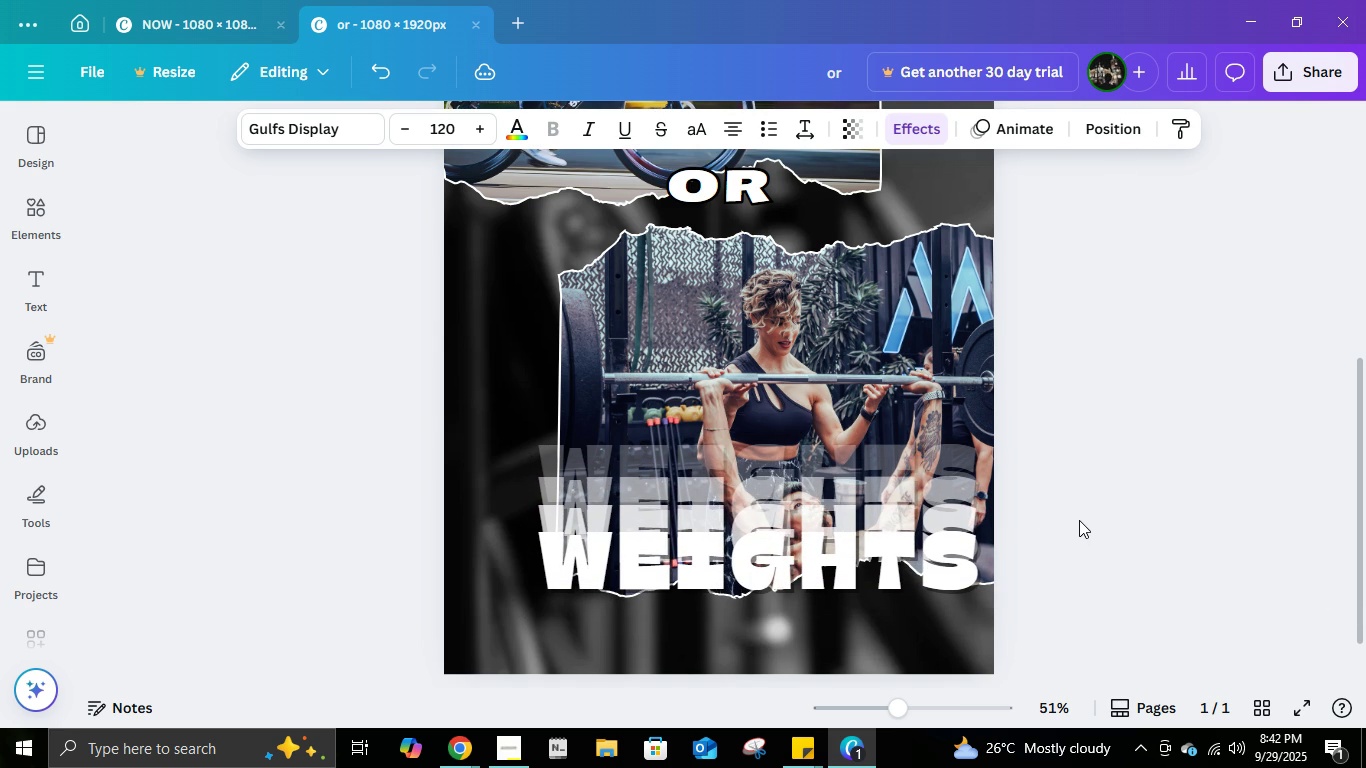 
key(ArrowUp)
 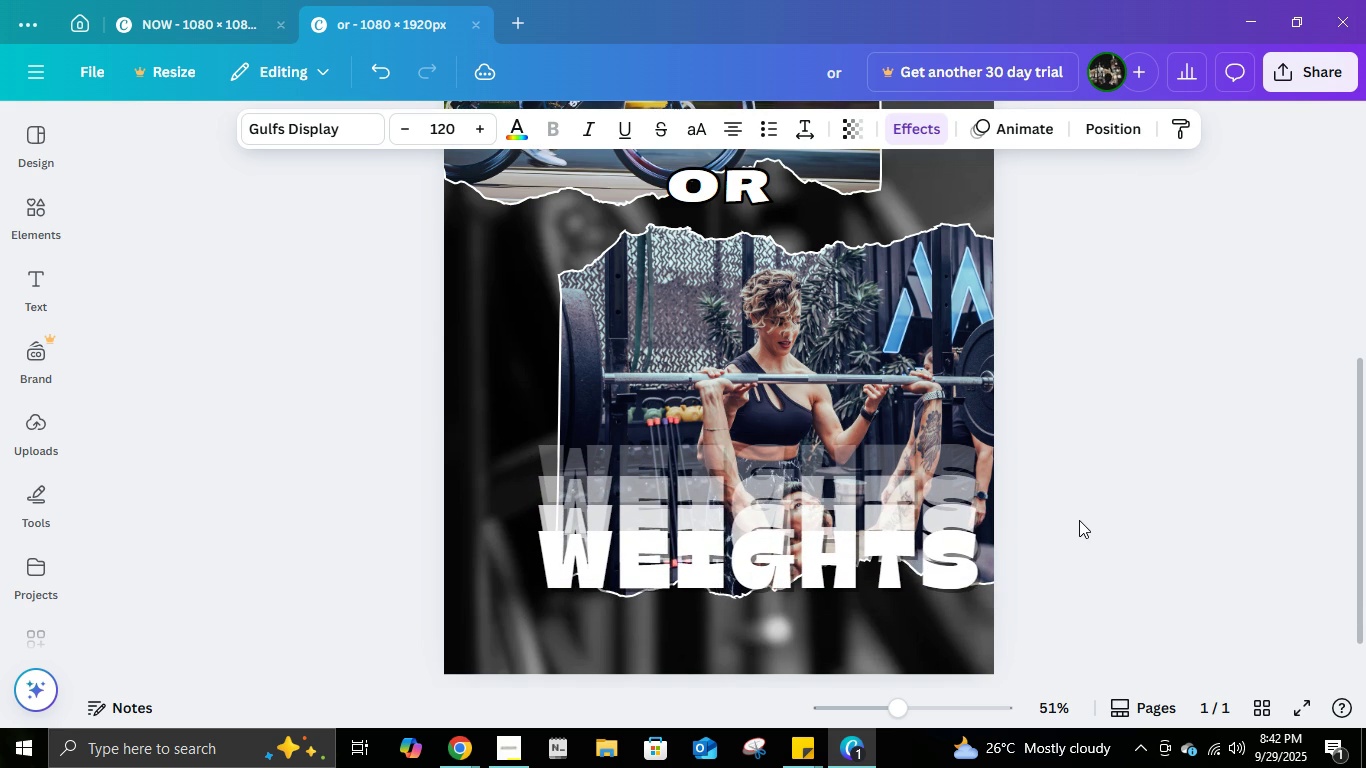 
key(ArrowUp)
 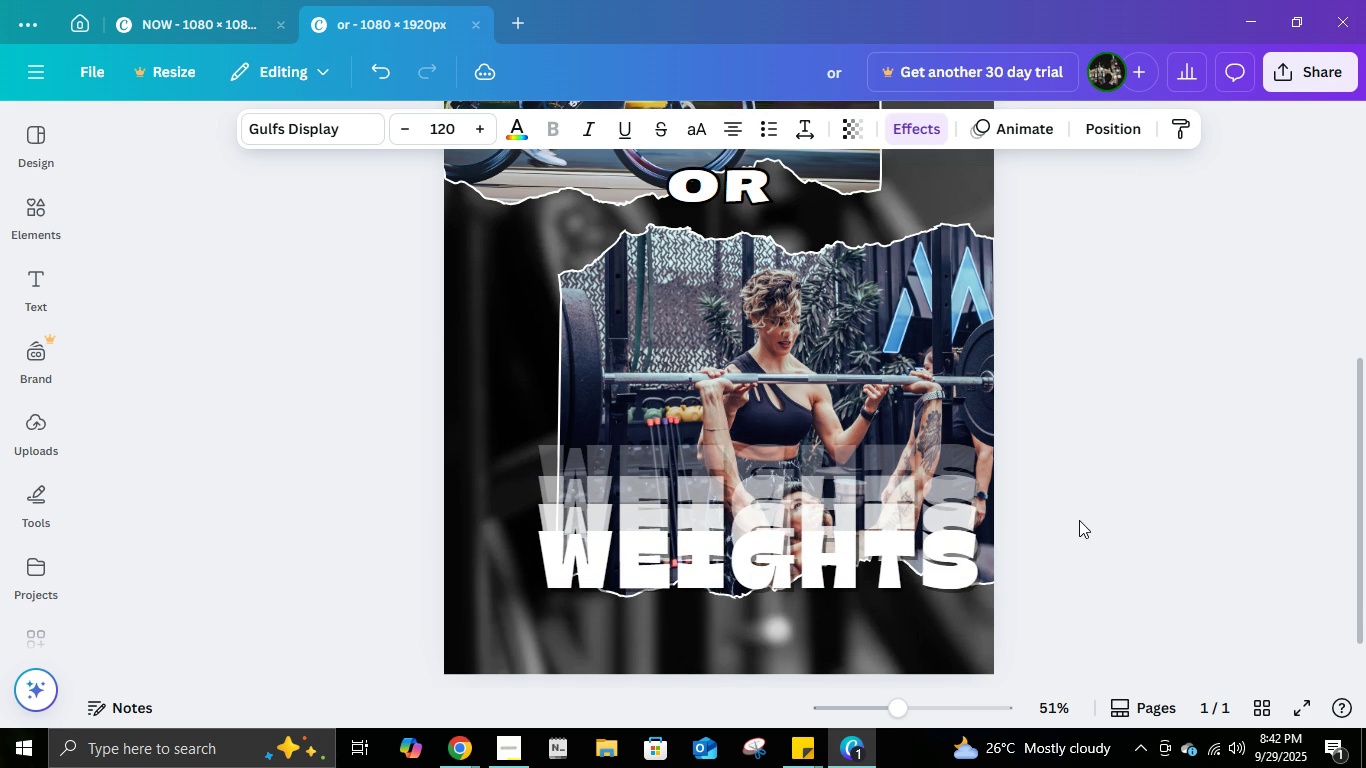 
key(ArrowUp)
 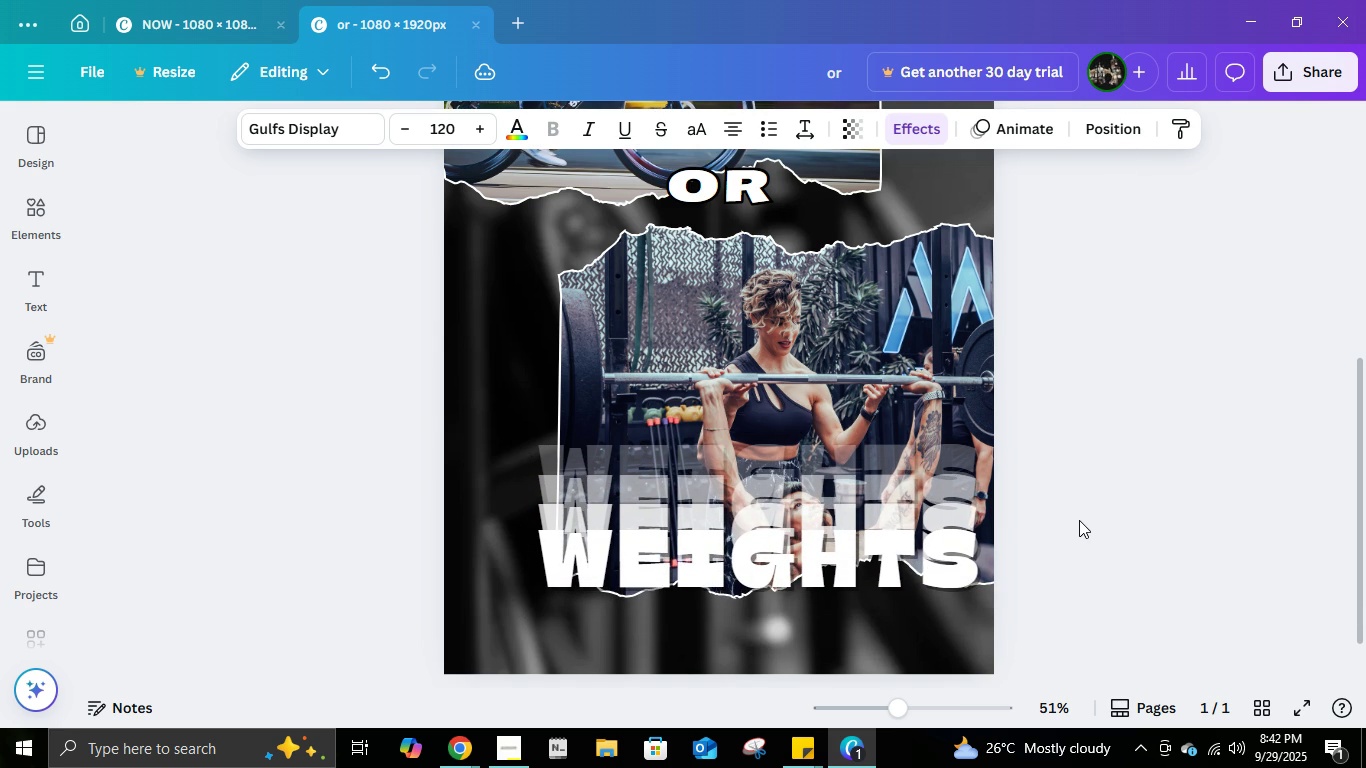 
key(ArrowUp)
 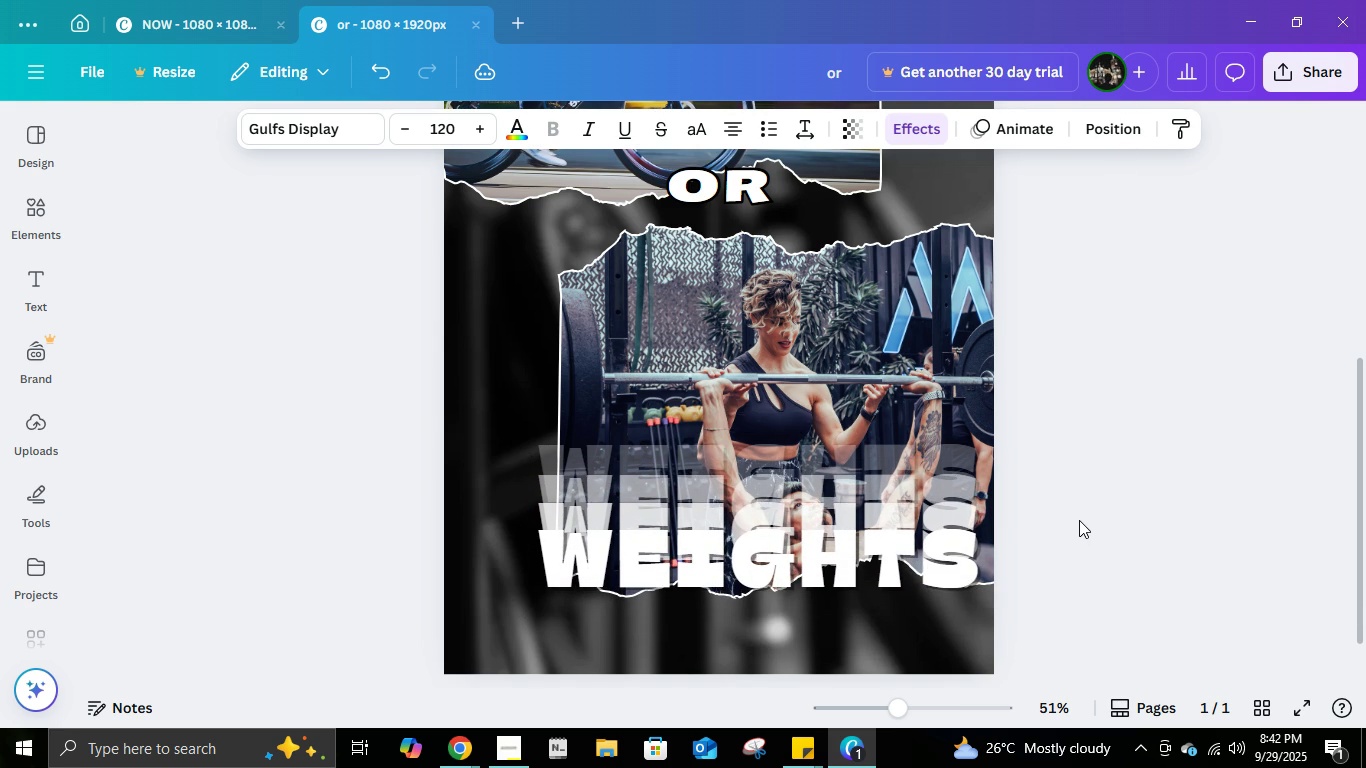 
key(ArrowUp)
 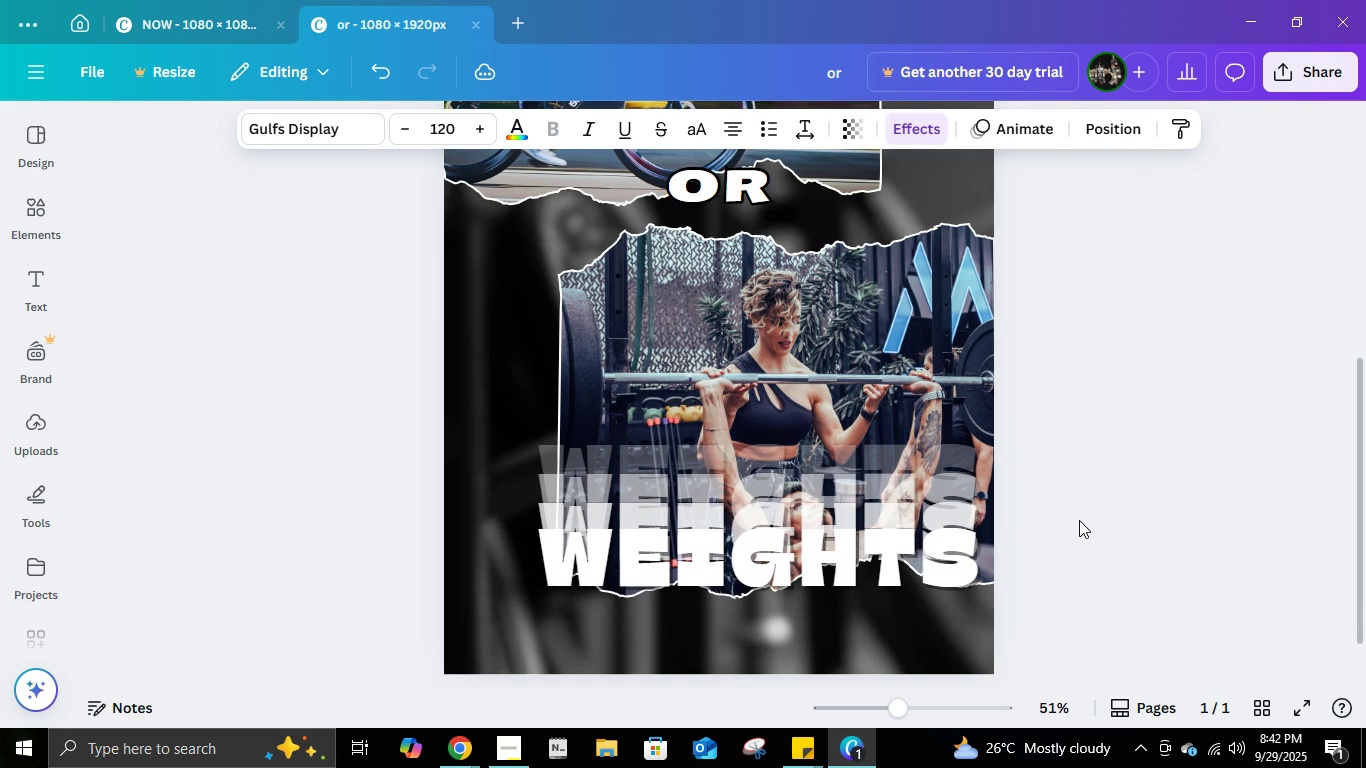 
key(ArrowUp)
 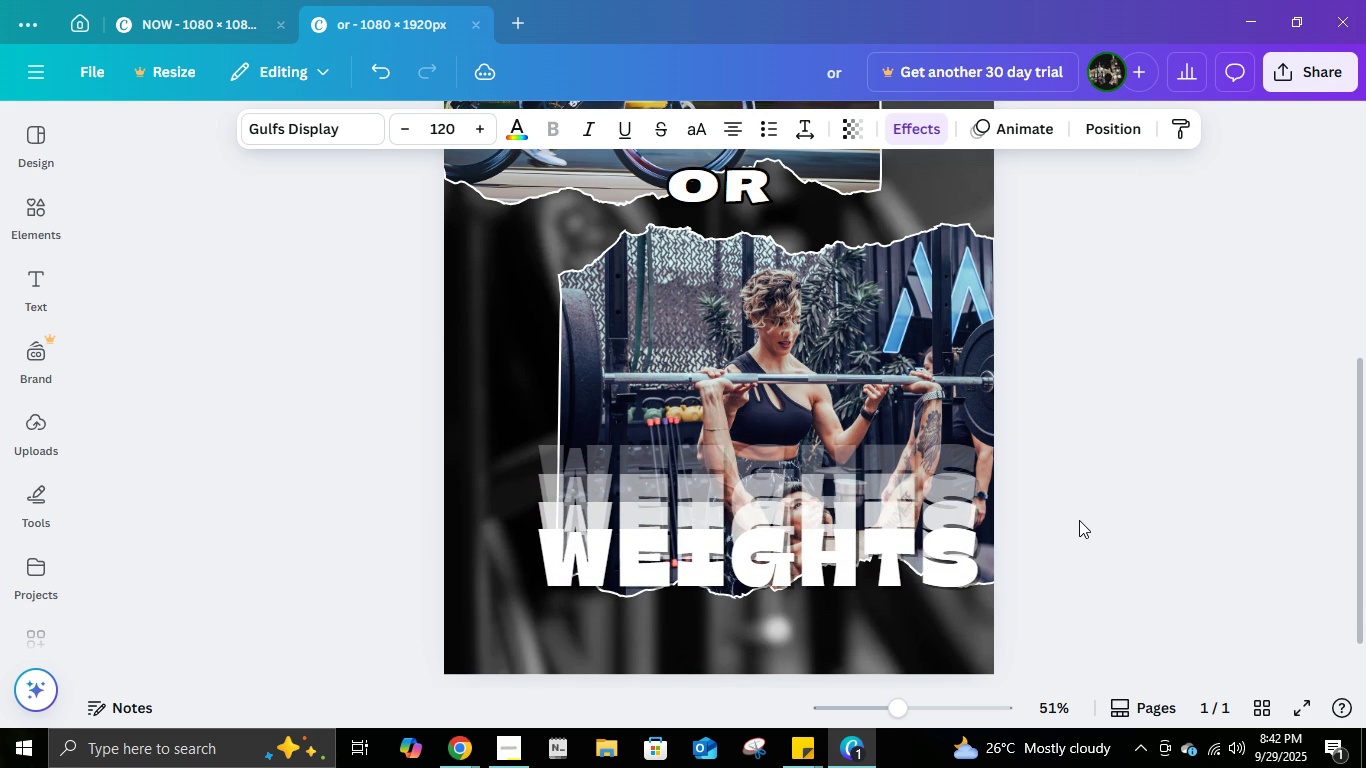 
key(ArrowUp)
 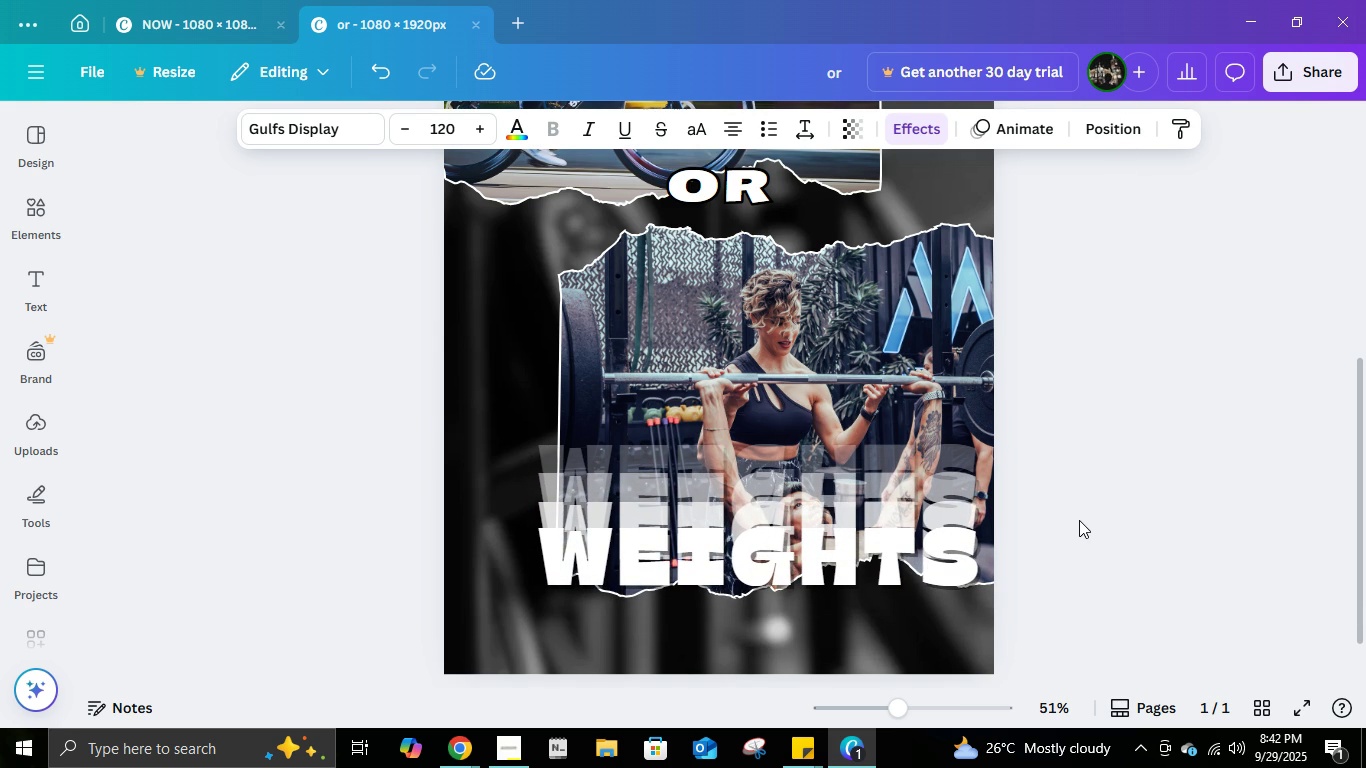 
key(ArrowUp)